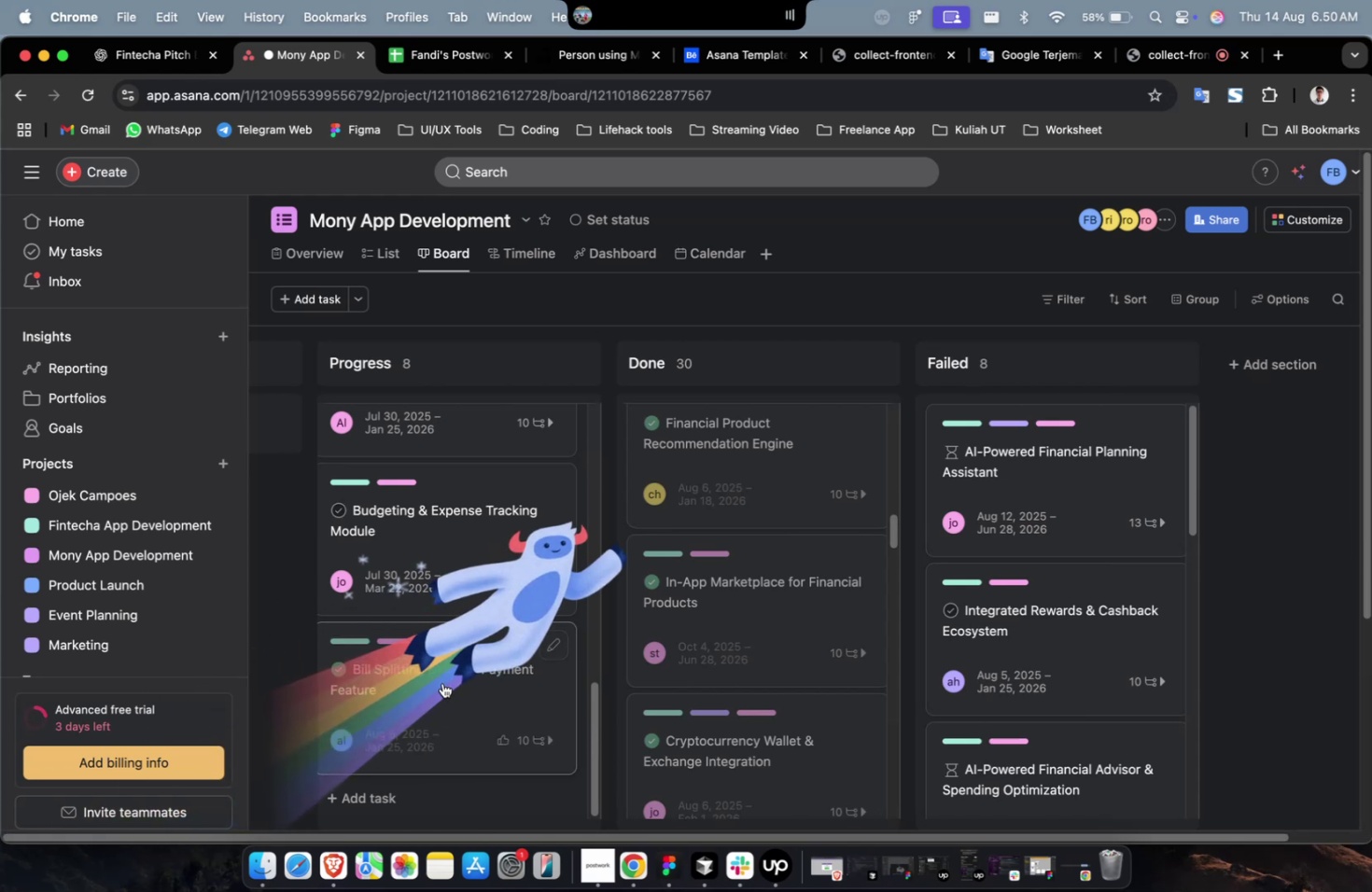 
left_click_drag(start_coordinate=[442, 682], to_coordinate=[713, 614])
 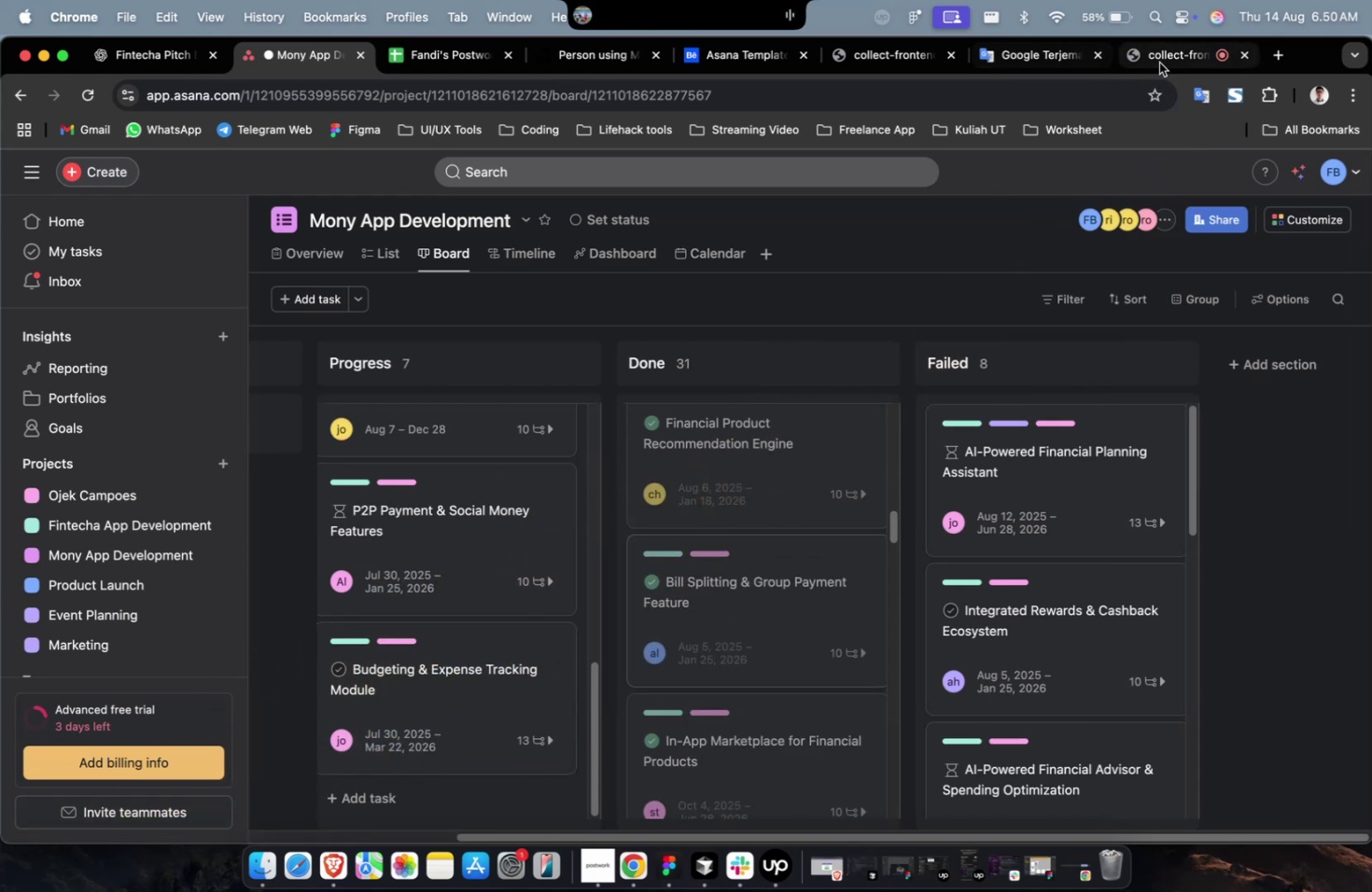 